 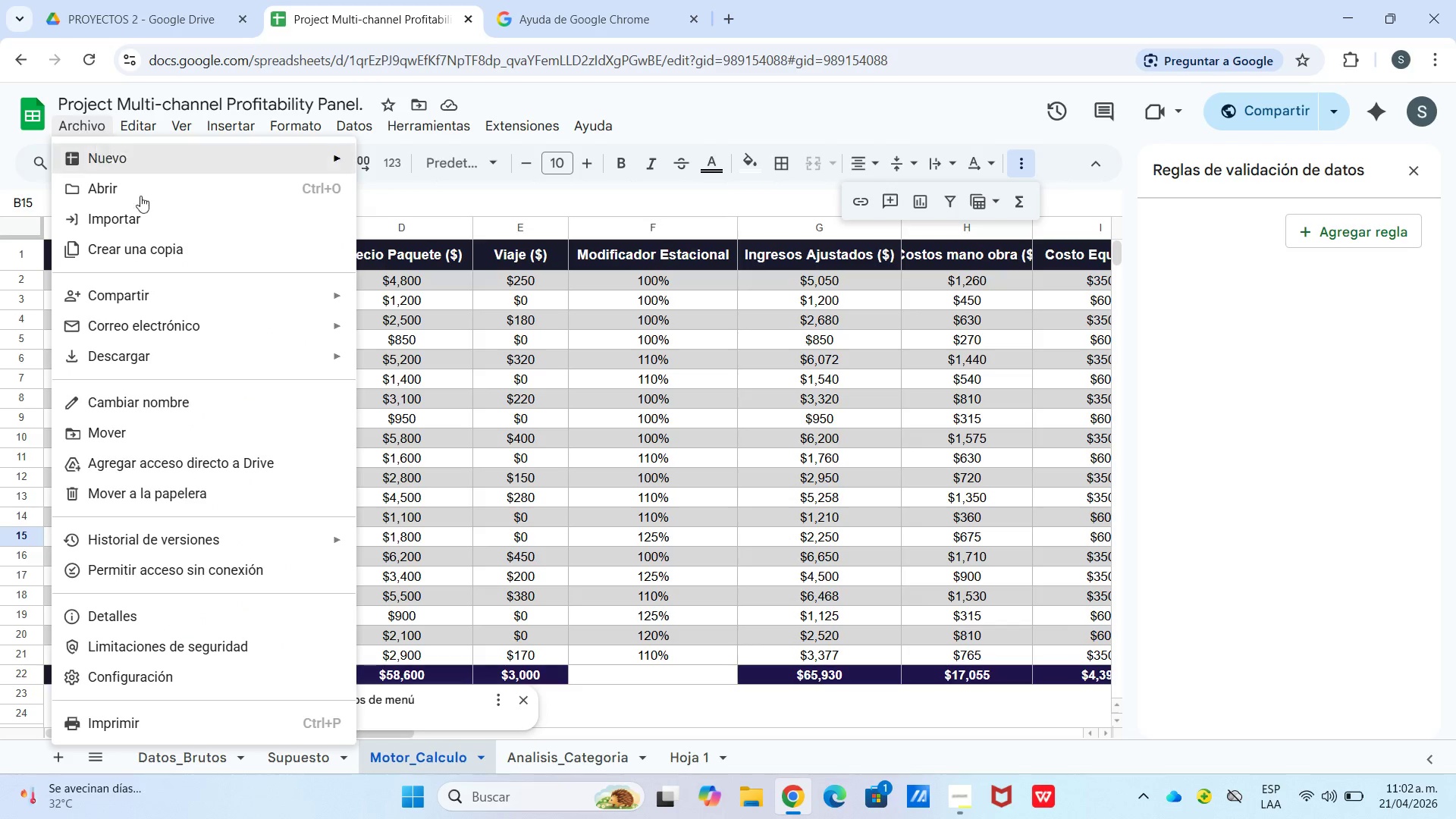 
left_click([184, 359])
 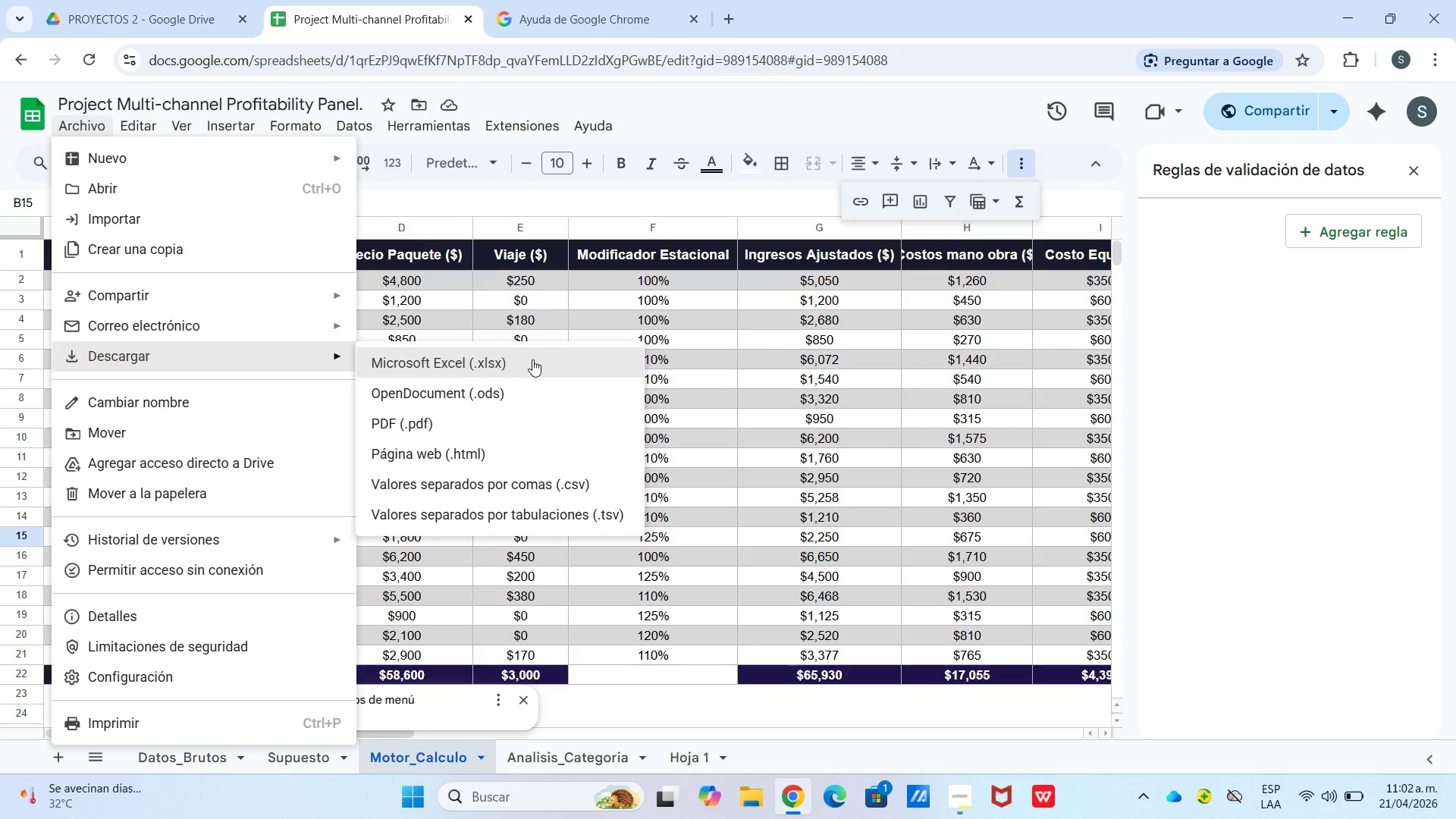 
left_click([535, 360])
 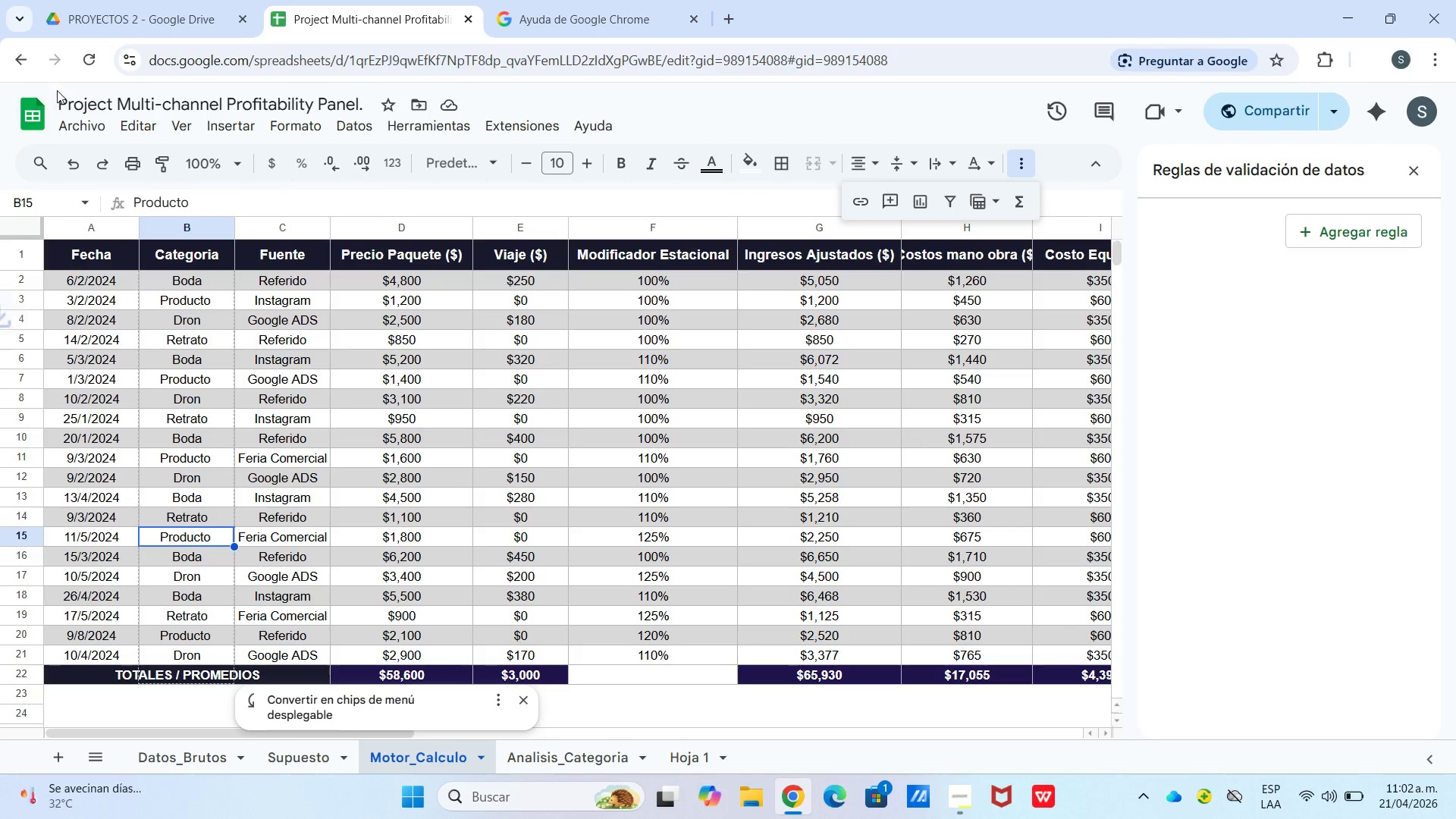 
left_click([75, 124])
 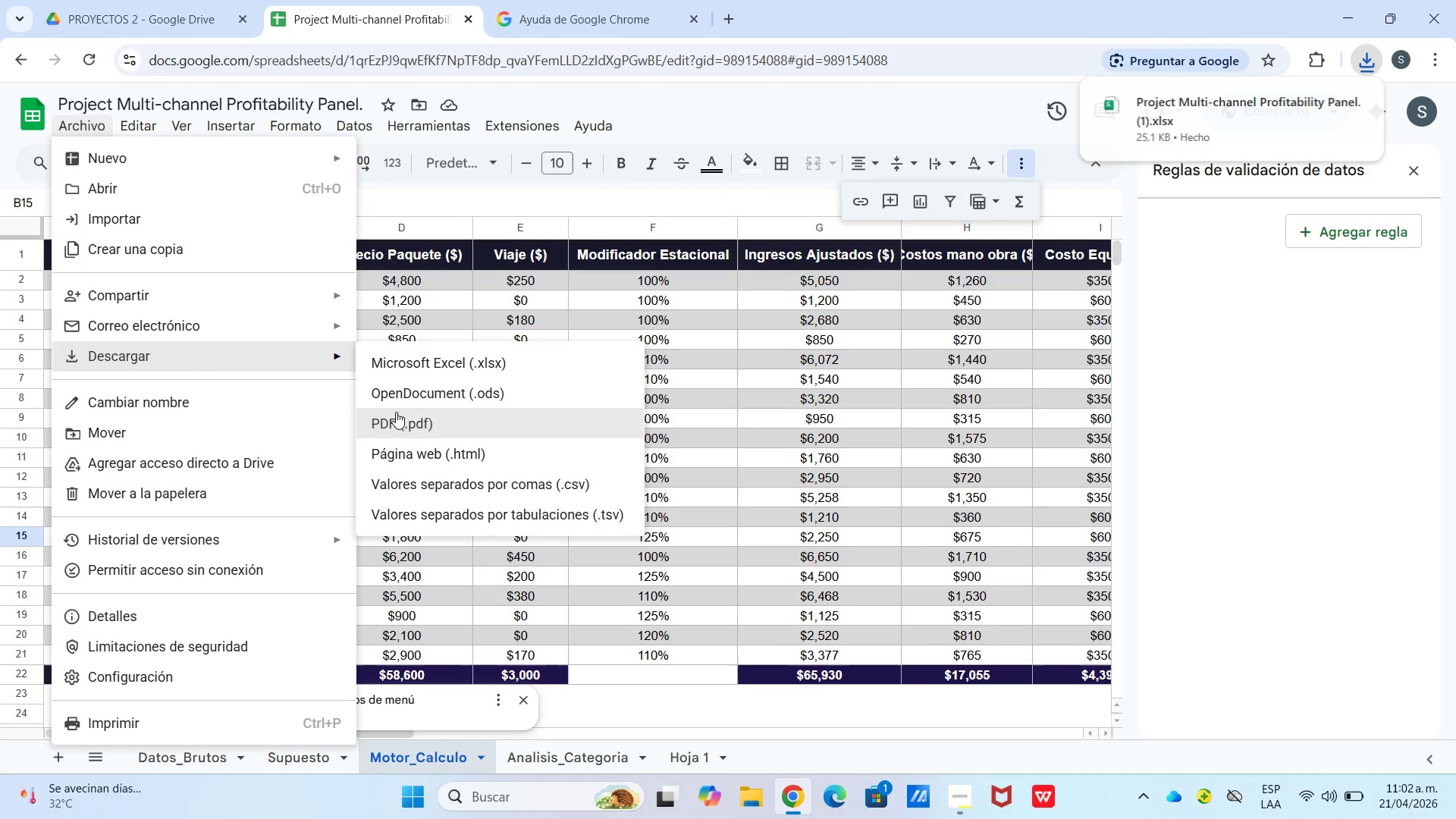 
wait(5.5)
 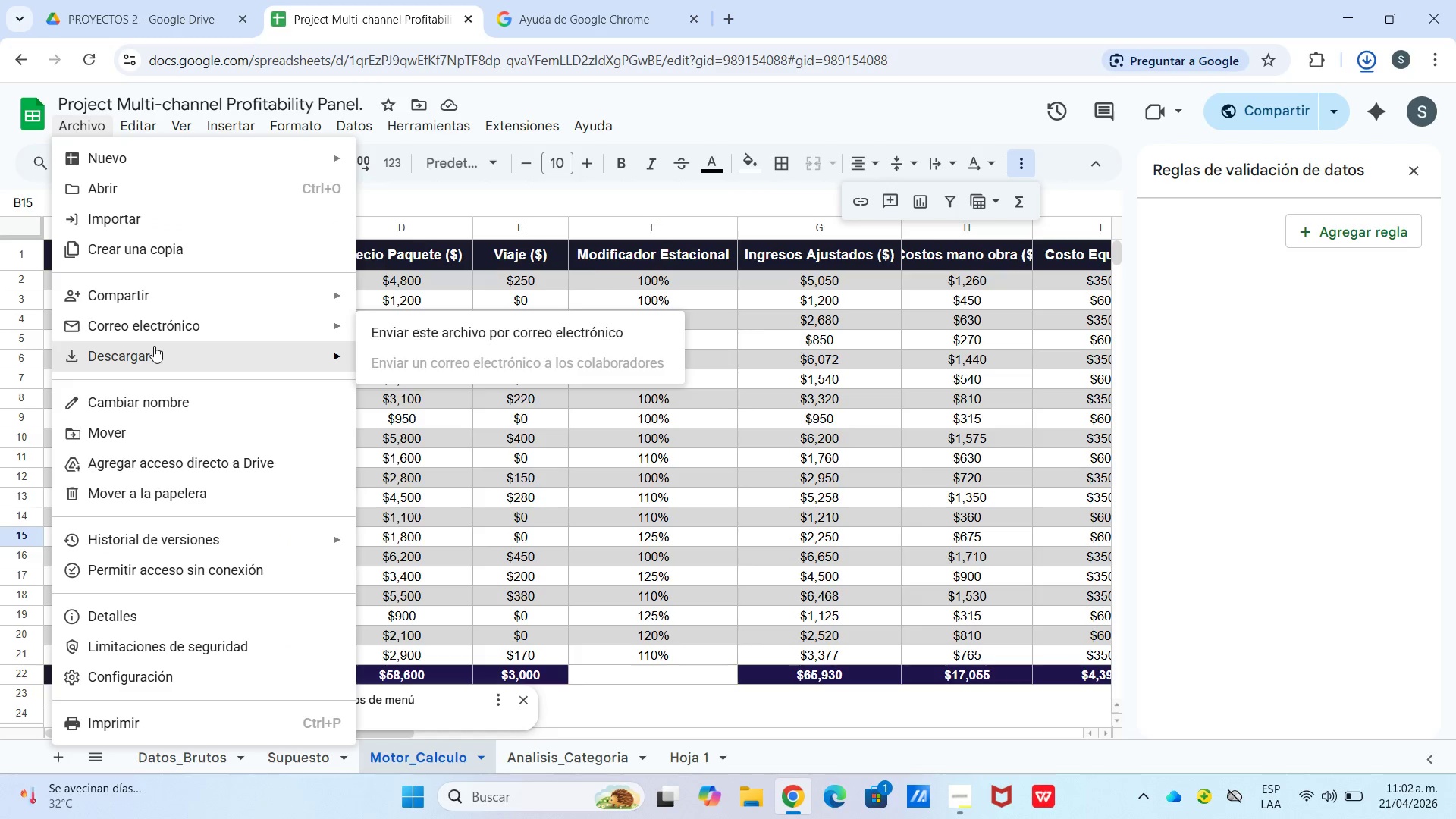 
left_click([1197, 185])
 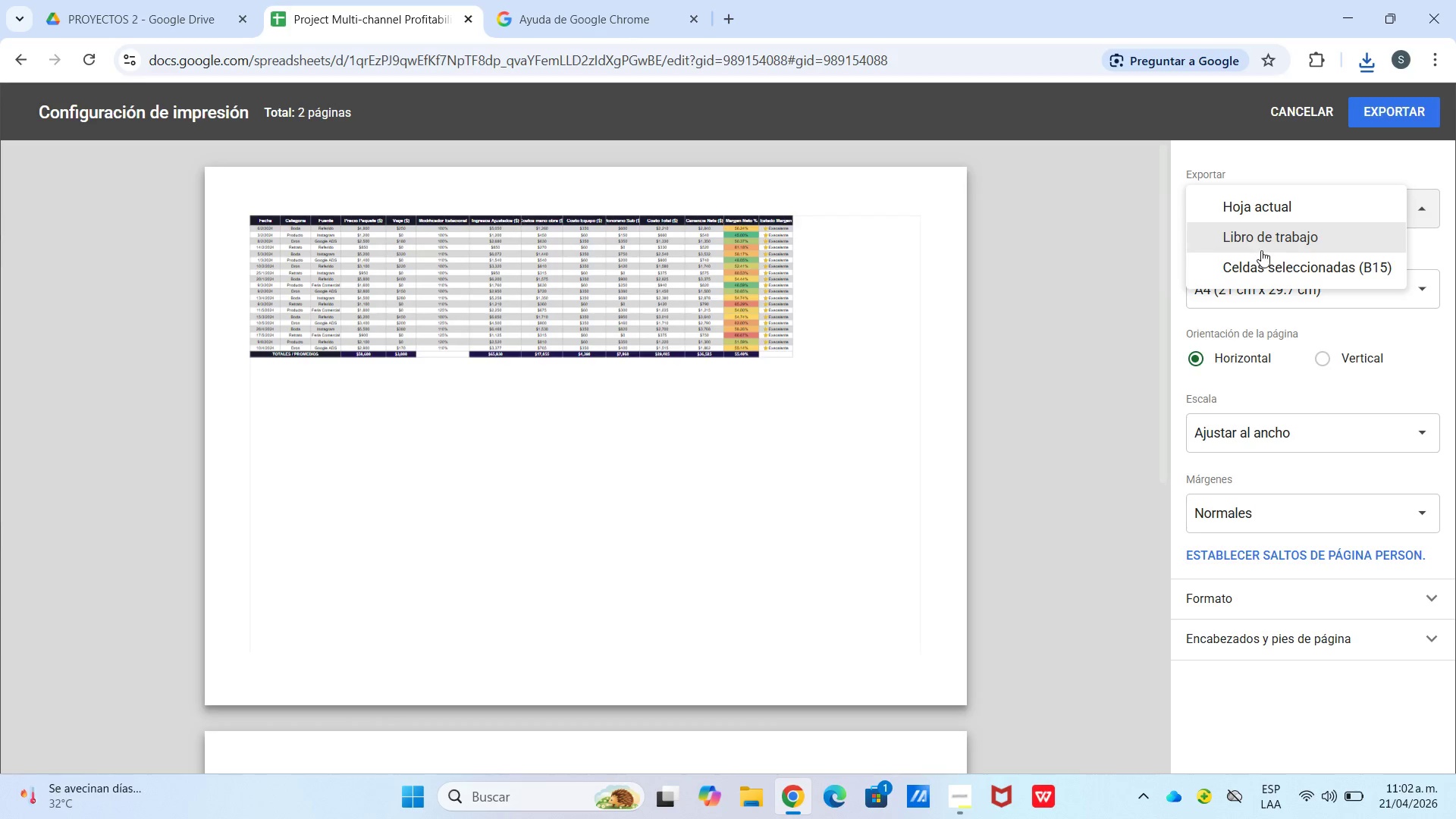 
left_click([1260, 240])
 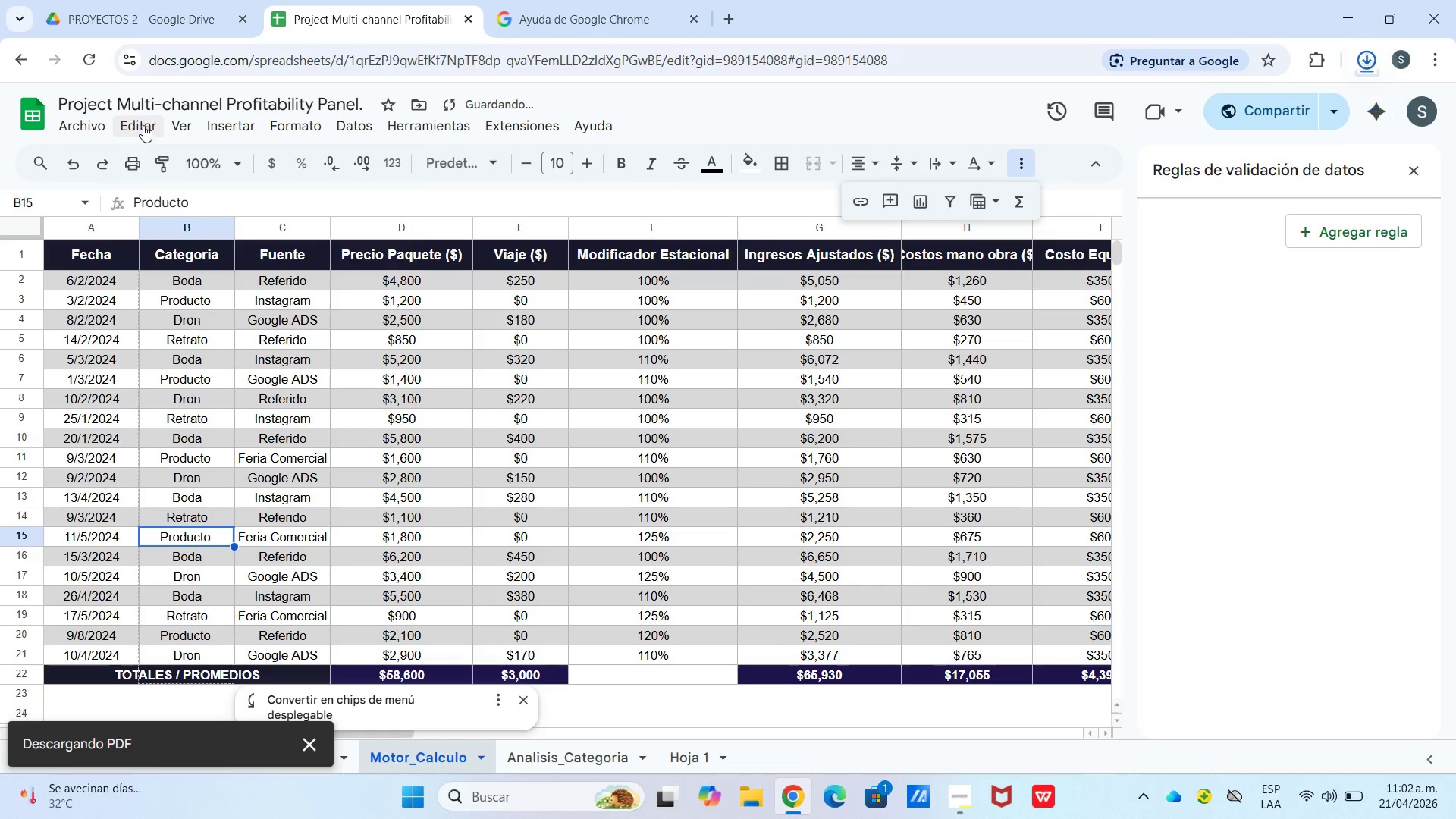 
left_click([65, 128])
 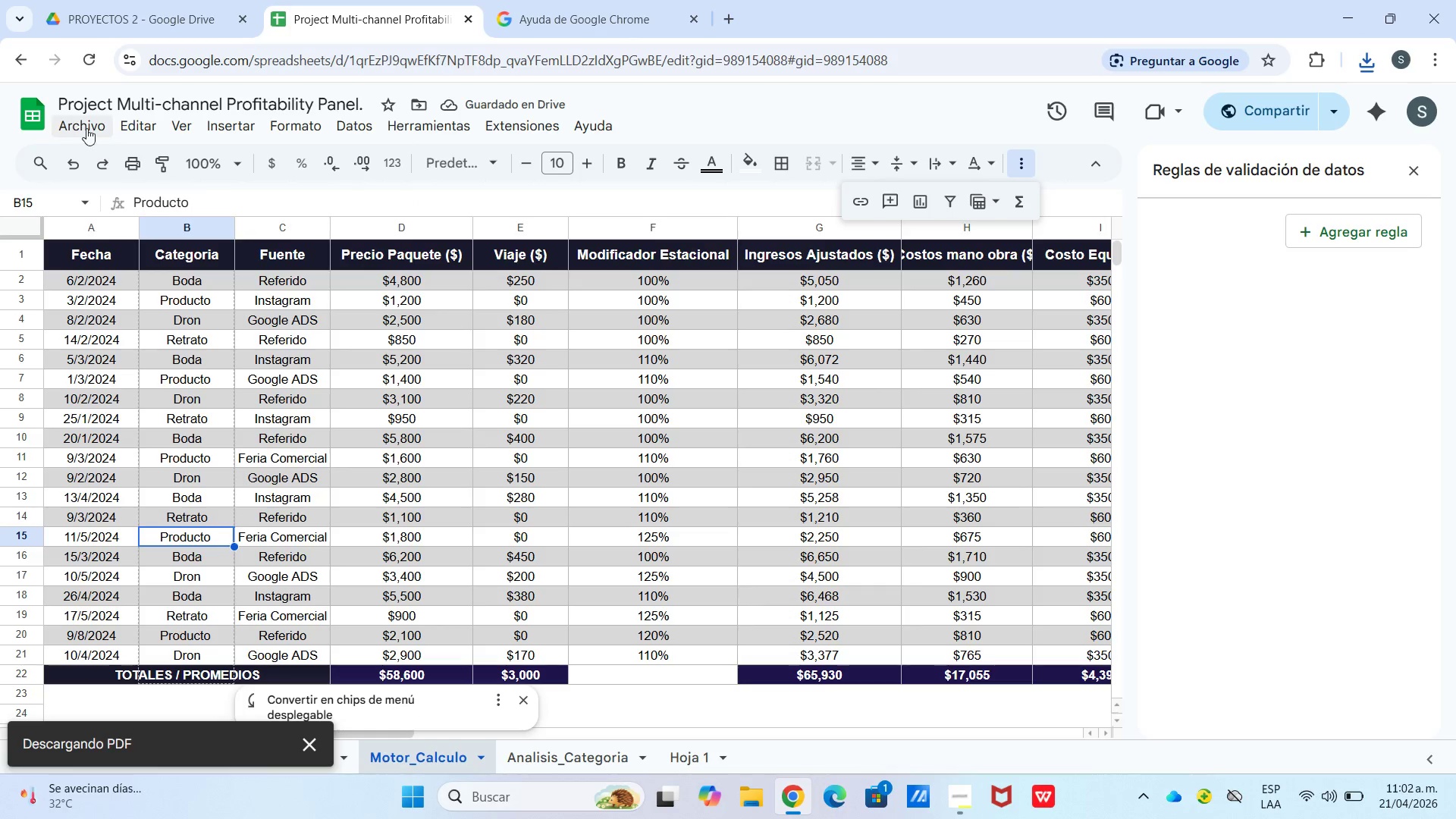 
left_click([84, 124])
 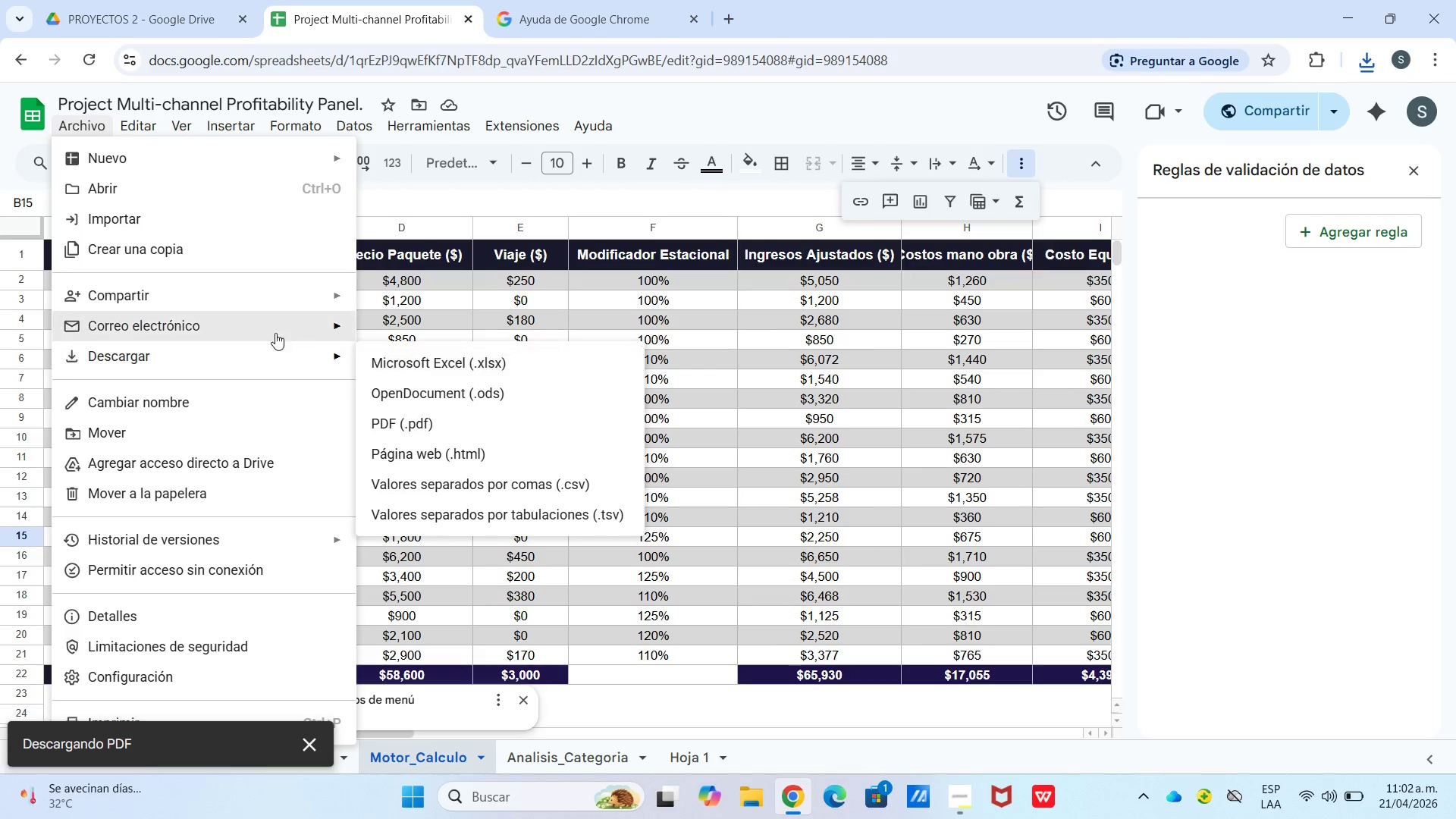 
left_click([233, 303])
 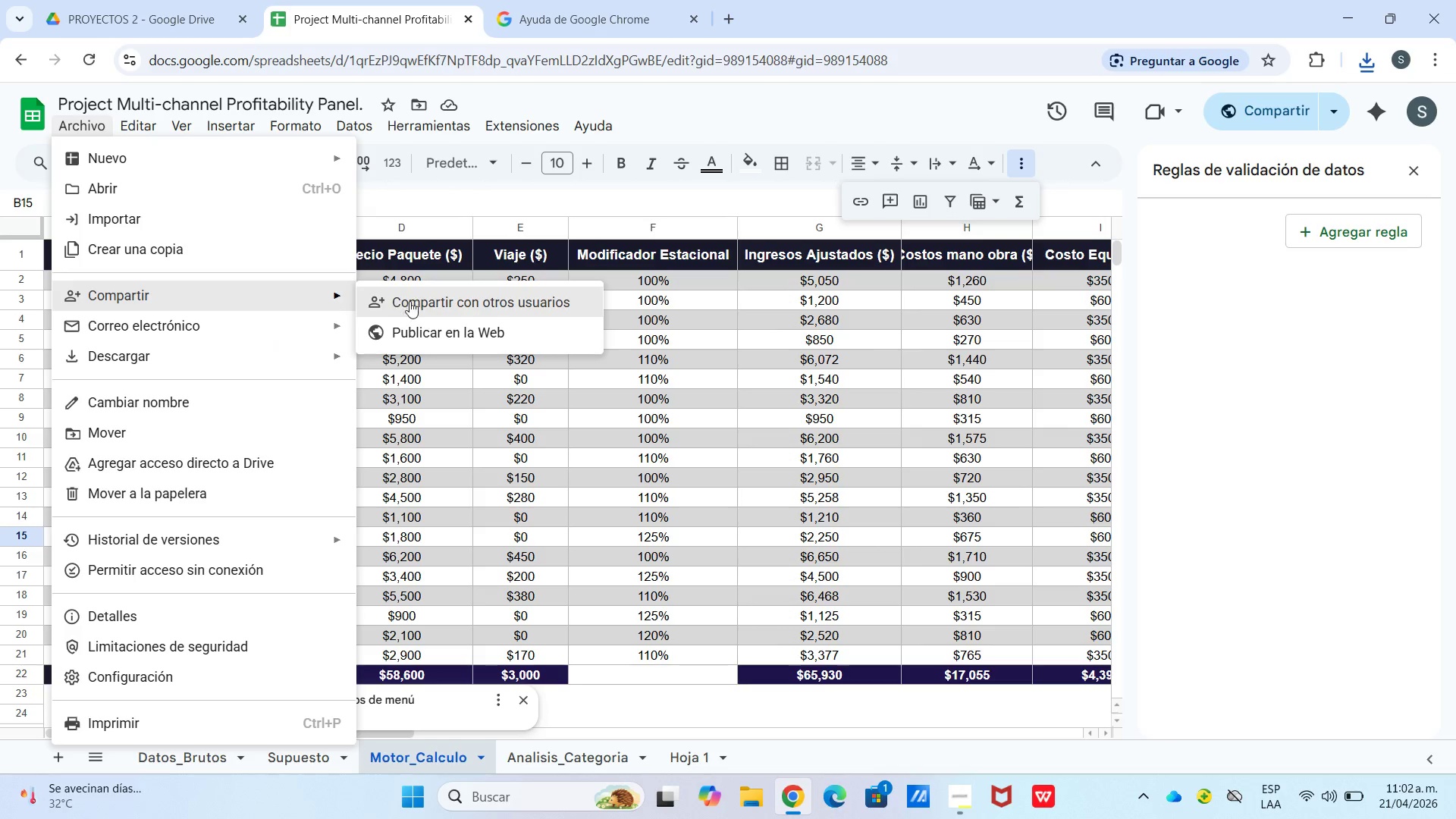 